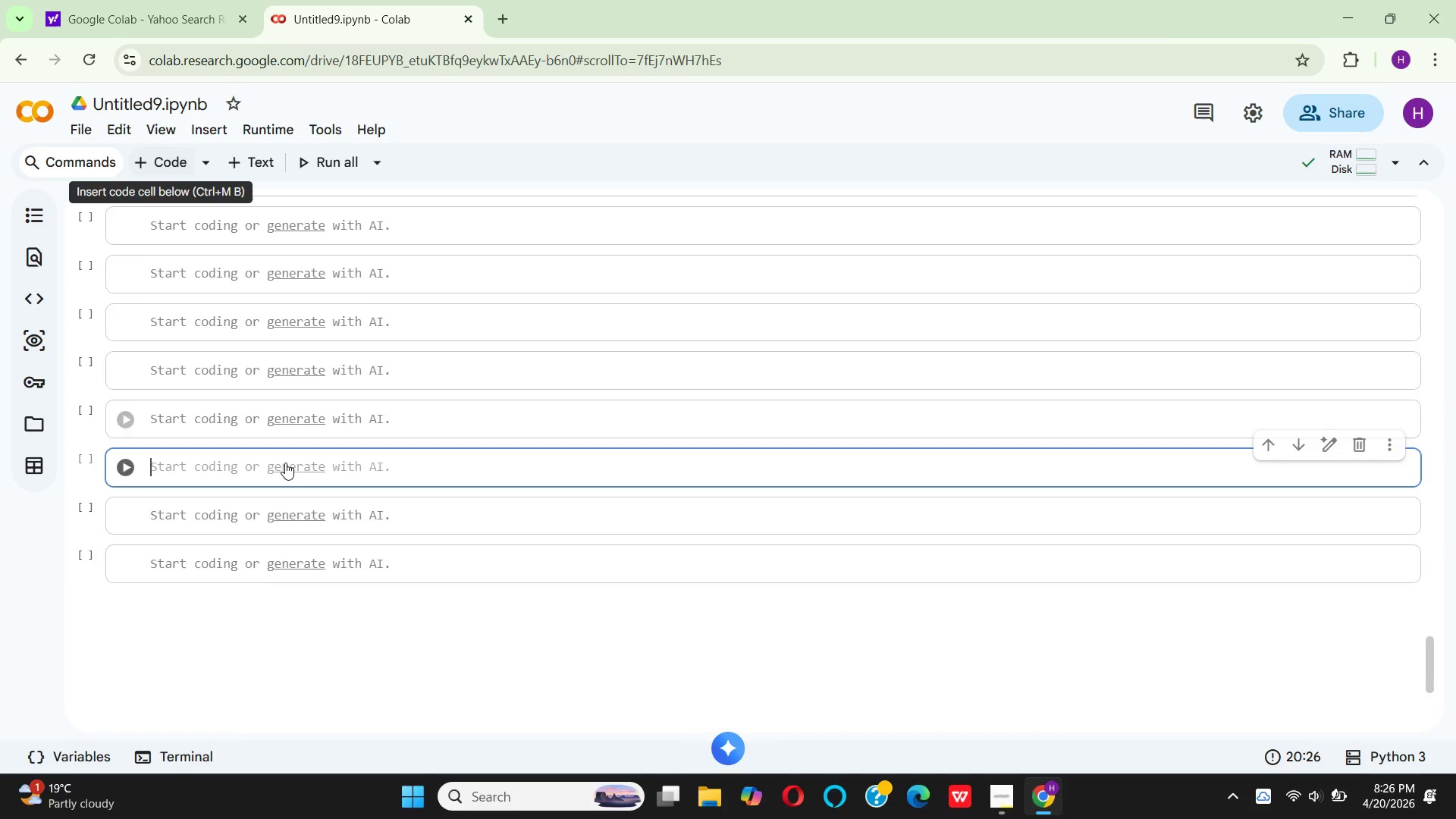 
left_click([171, 275])
 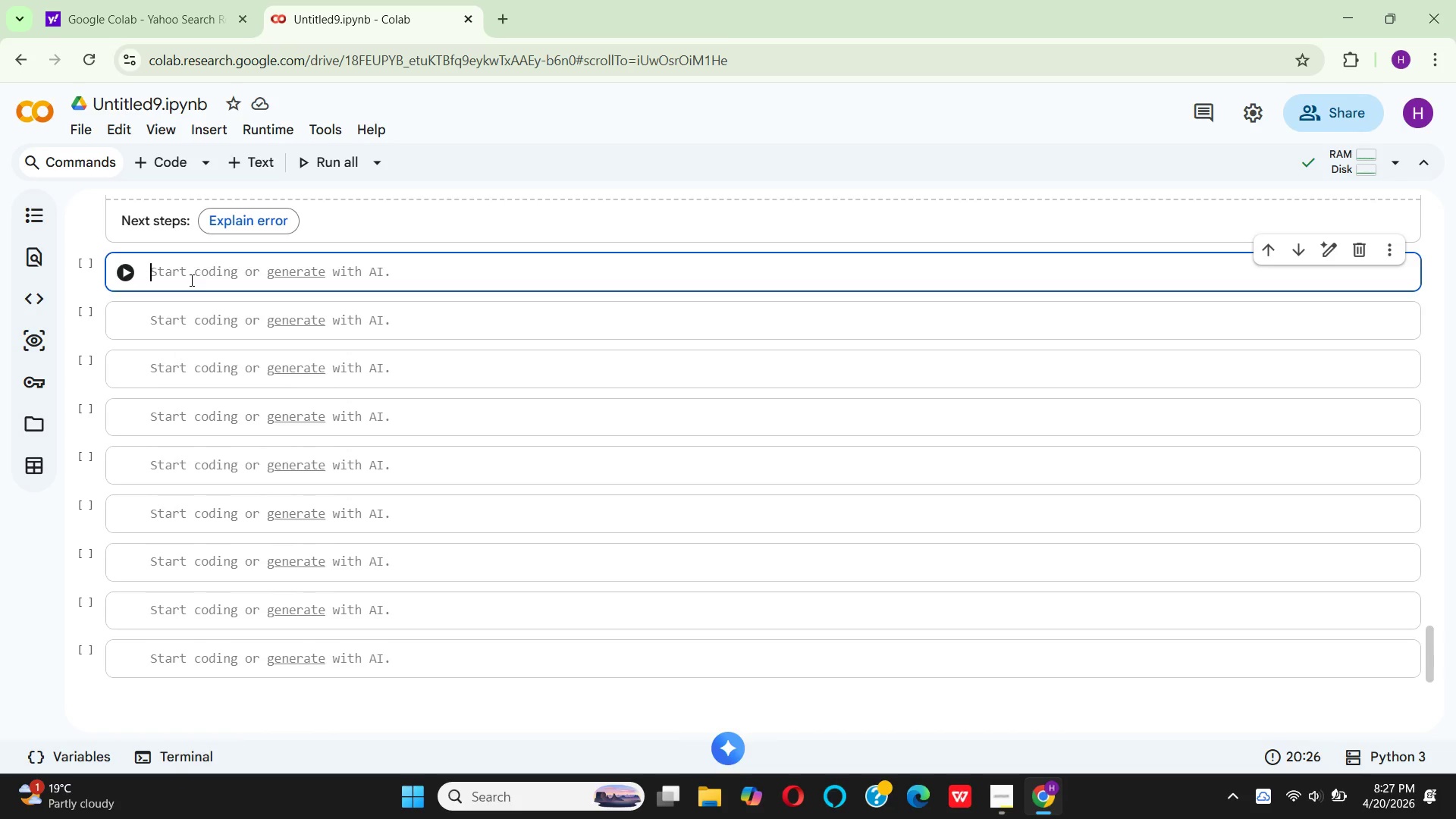 
wait(48.84)
 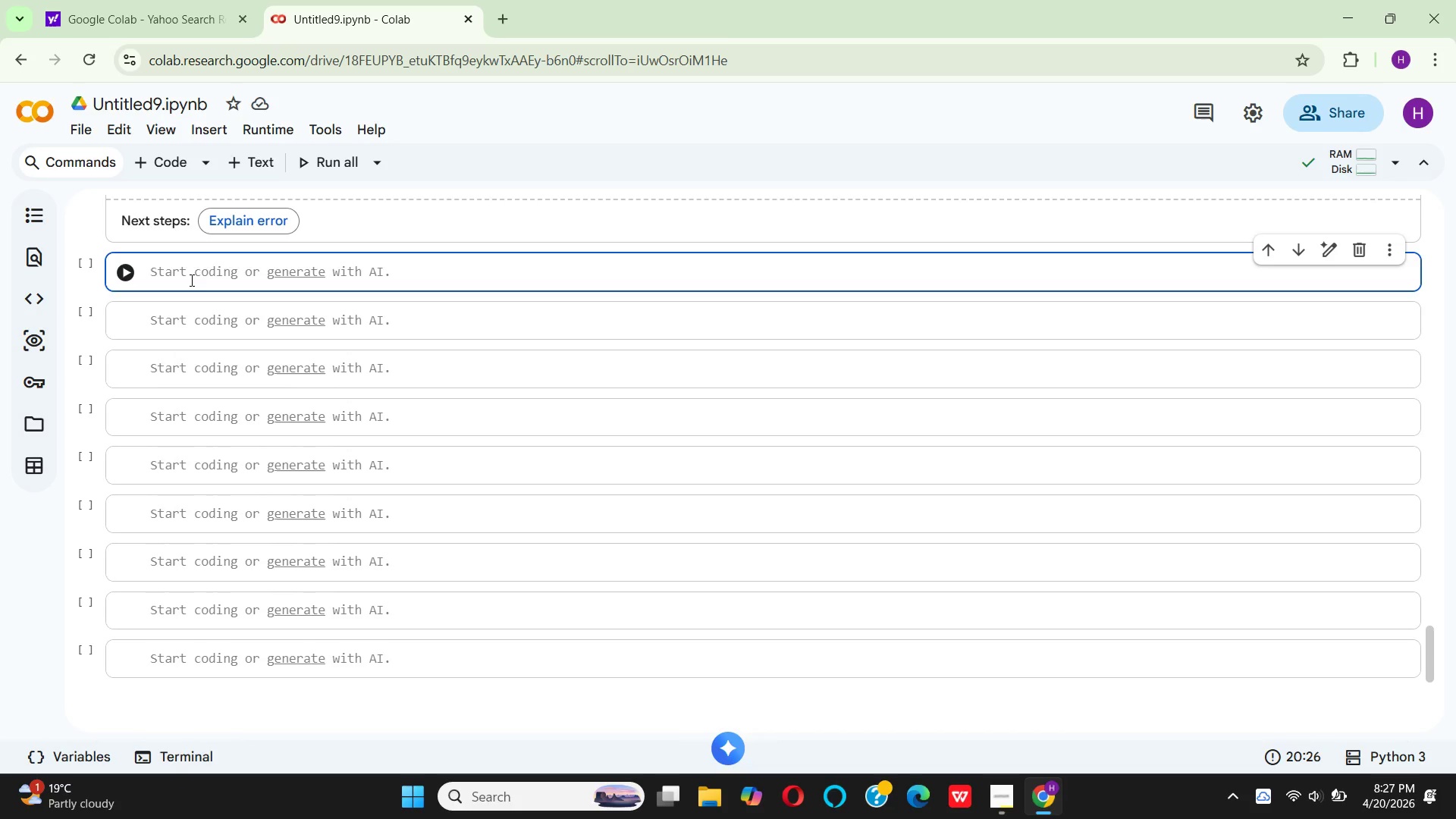 
key(Shift+3)
 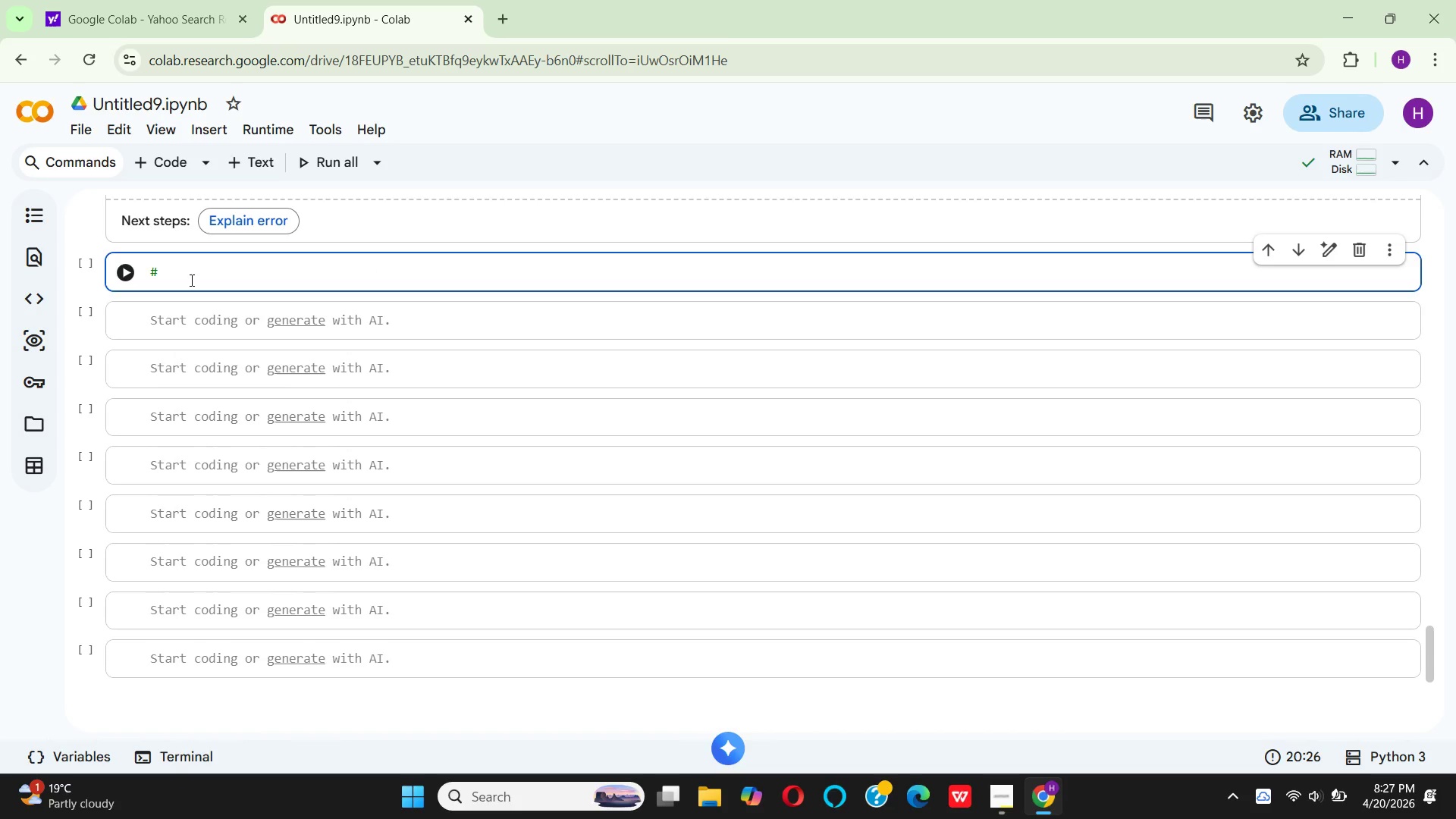 
hold_key(key=Equal, duration=1.53)
 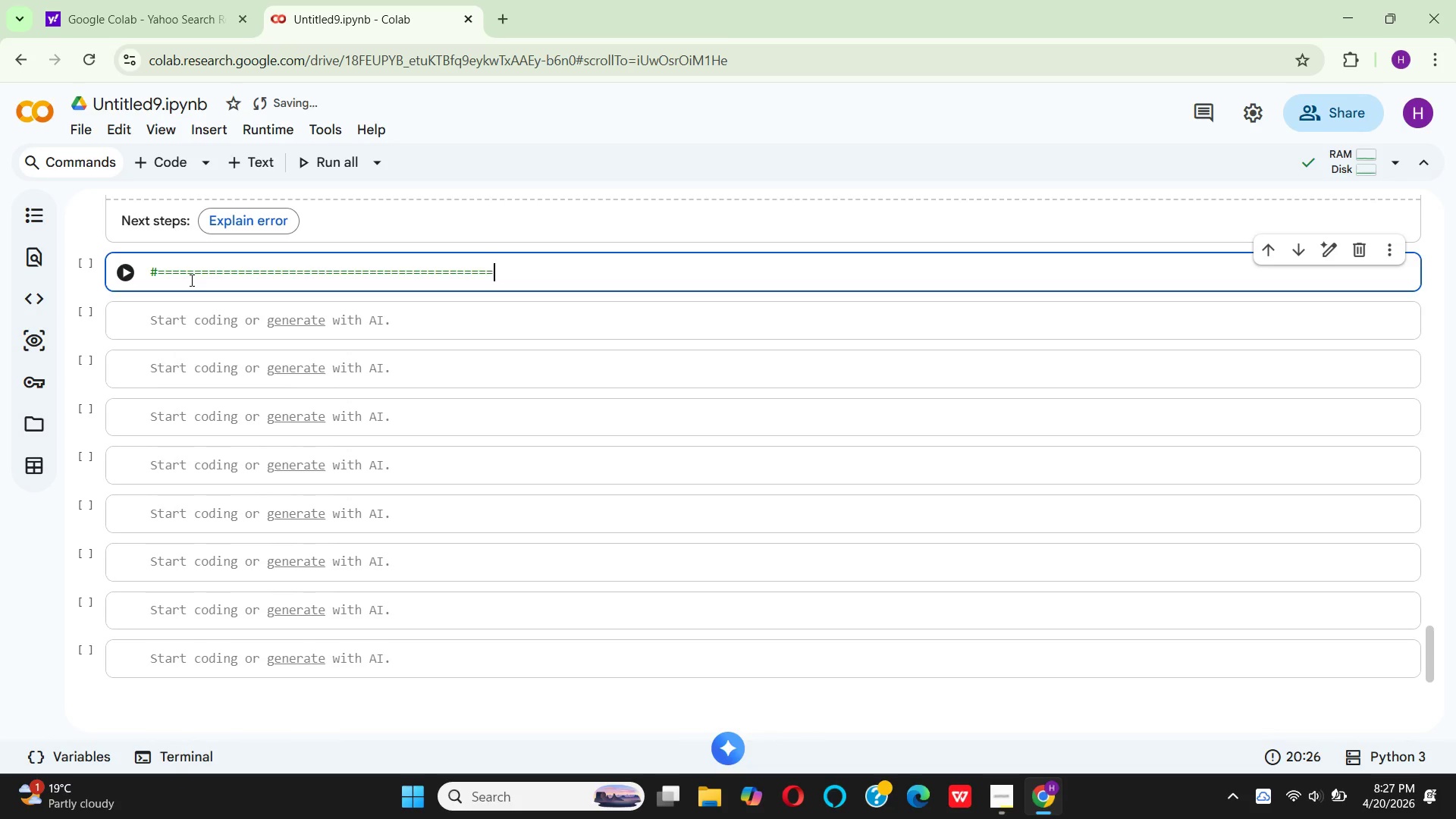 
hold_key(key=Equal, duration=0.48)
 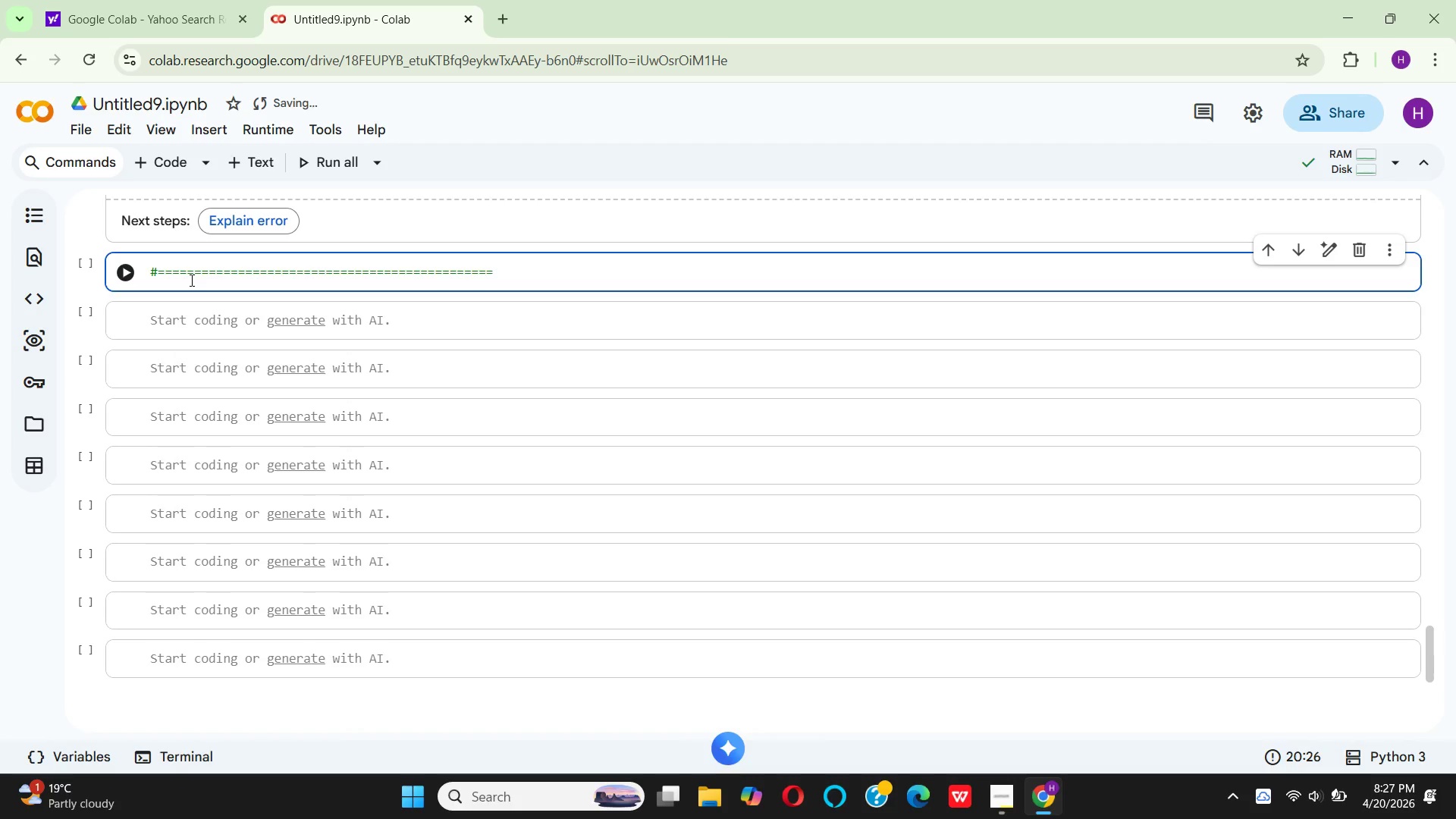 
key(Enter)
 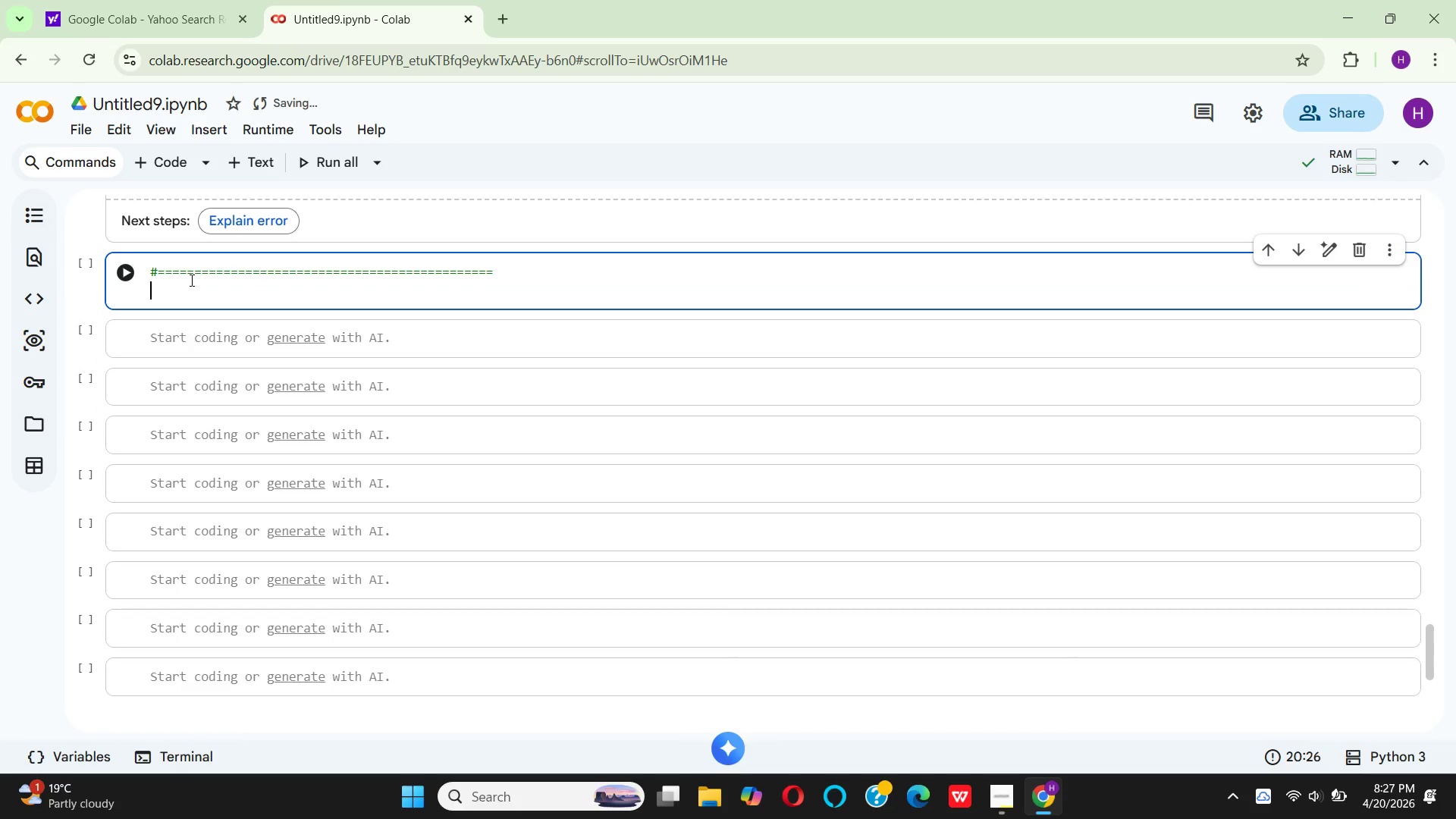 
type(  # STEP 5:)
 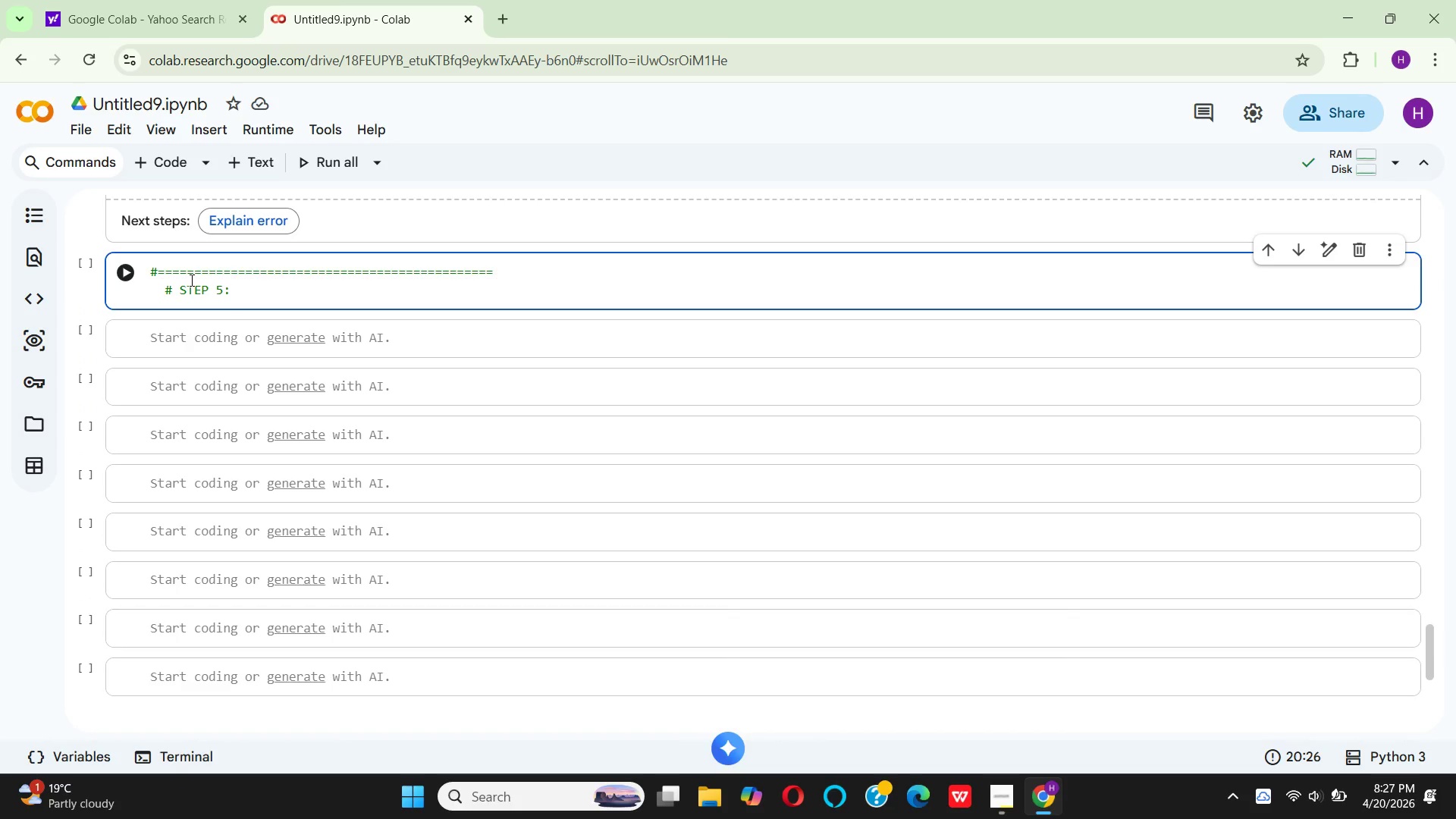 
scroll: coordinate [190, 280], scroll_direction: down, amount: 1.0
 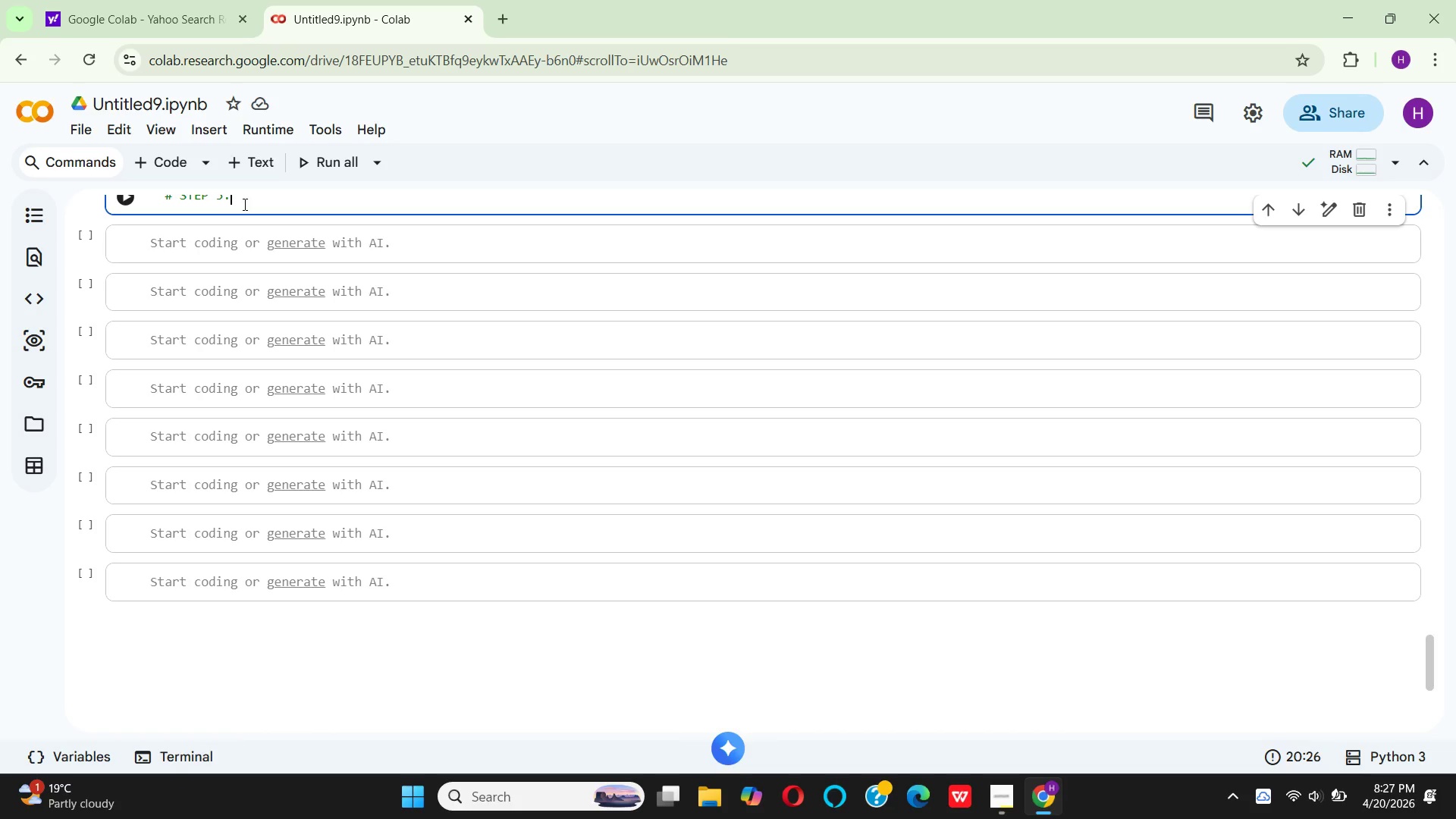 
scroll: coordinate [243, 203], scroll_direction: up, amount: 1.0
 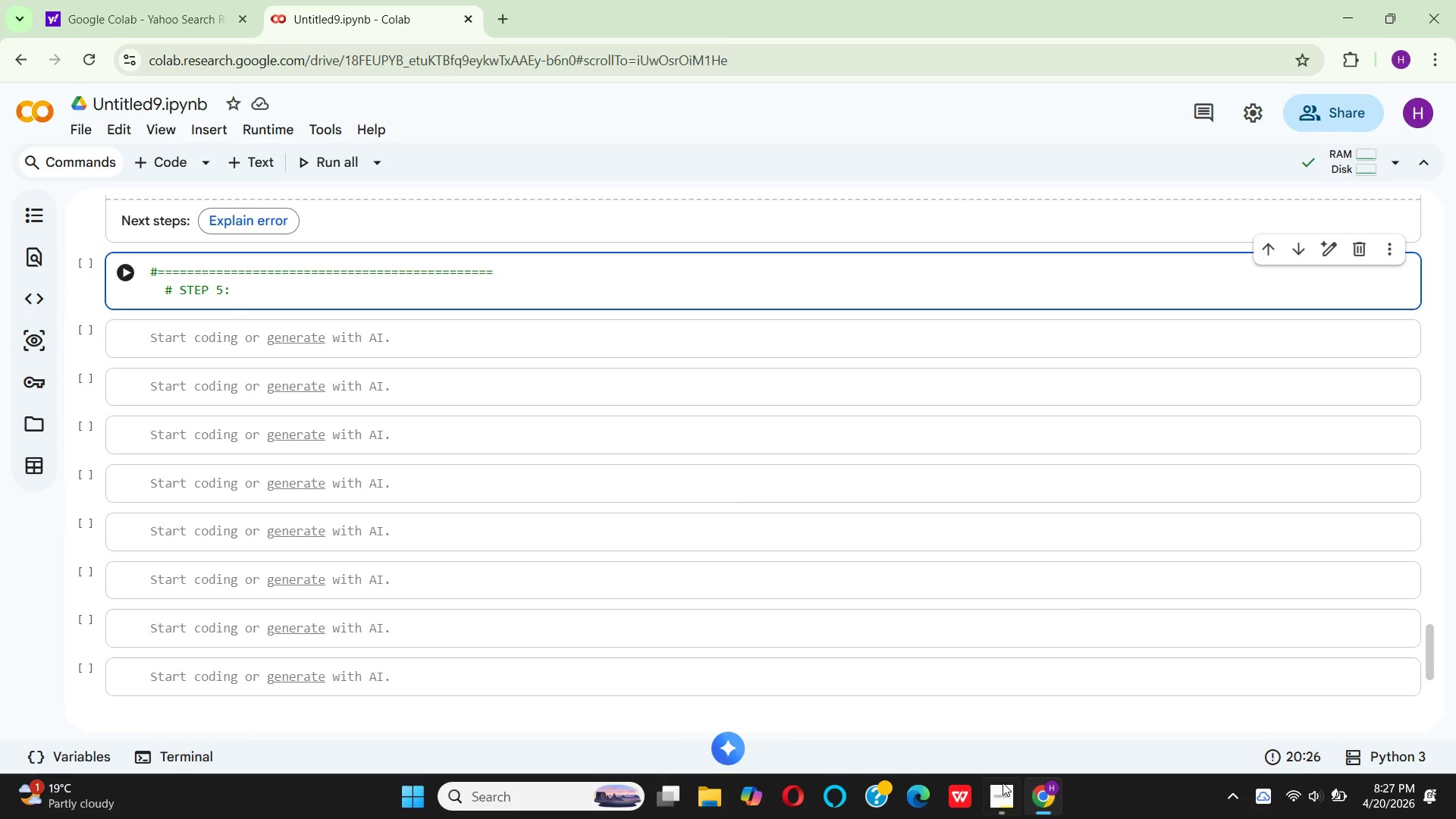 
left_click([1000, 788])